 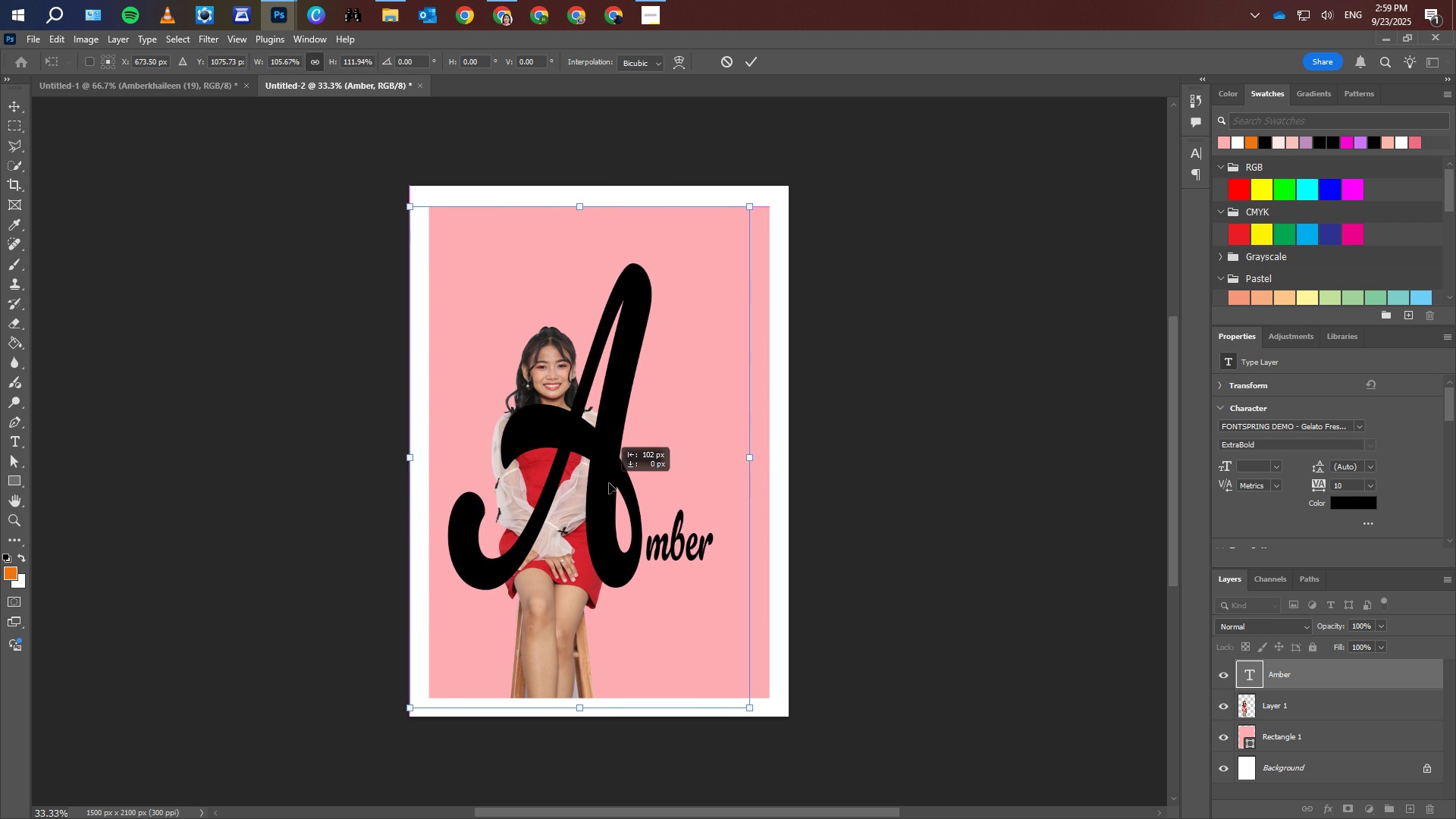 
left_click([755, 61])
 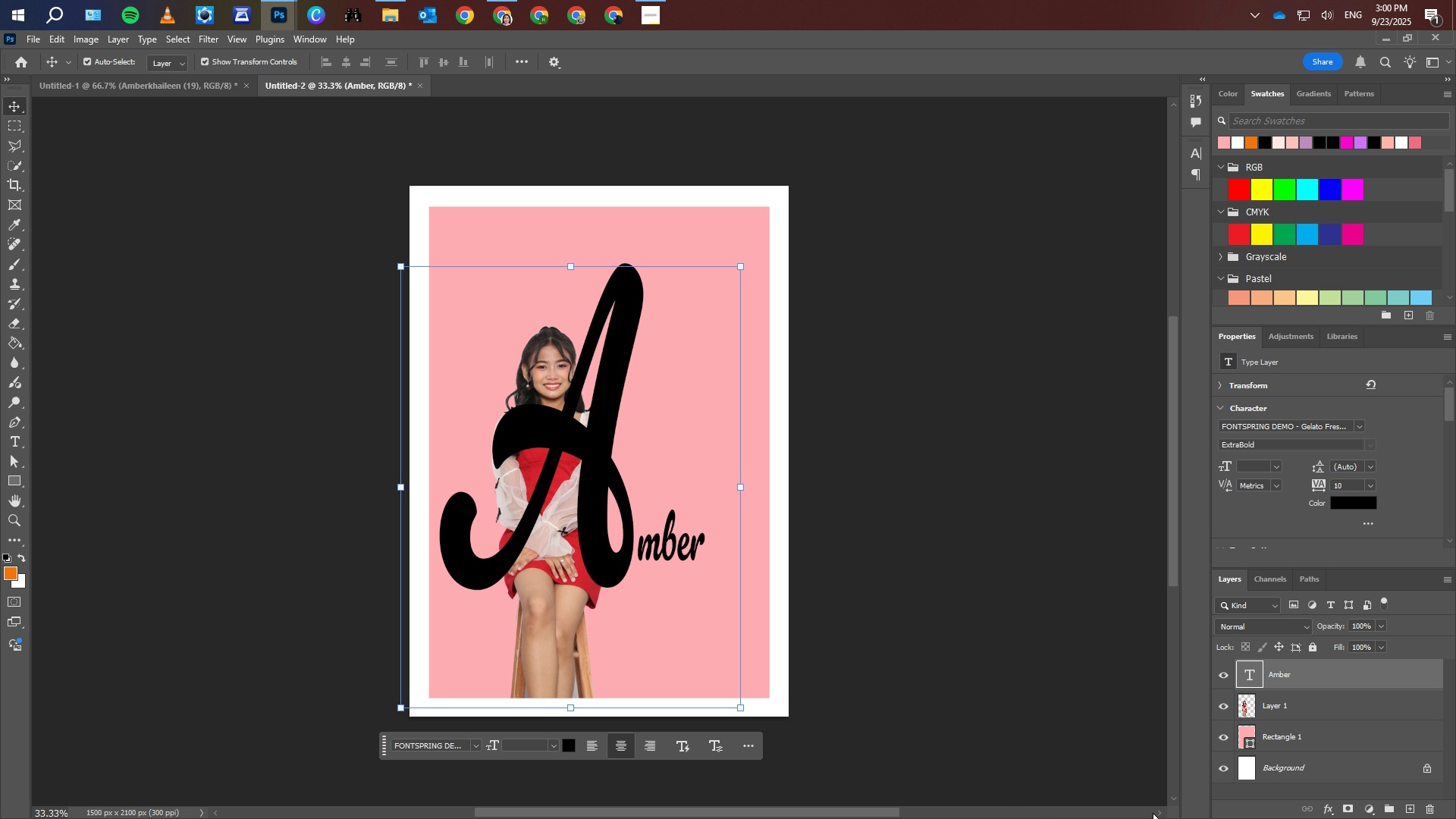 
wait(37.0)
 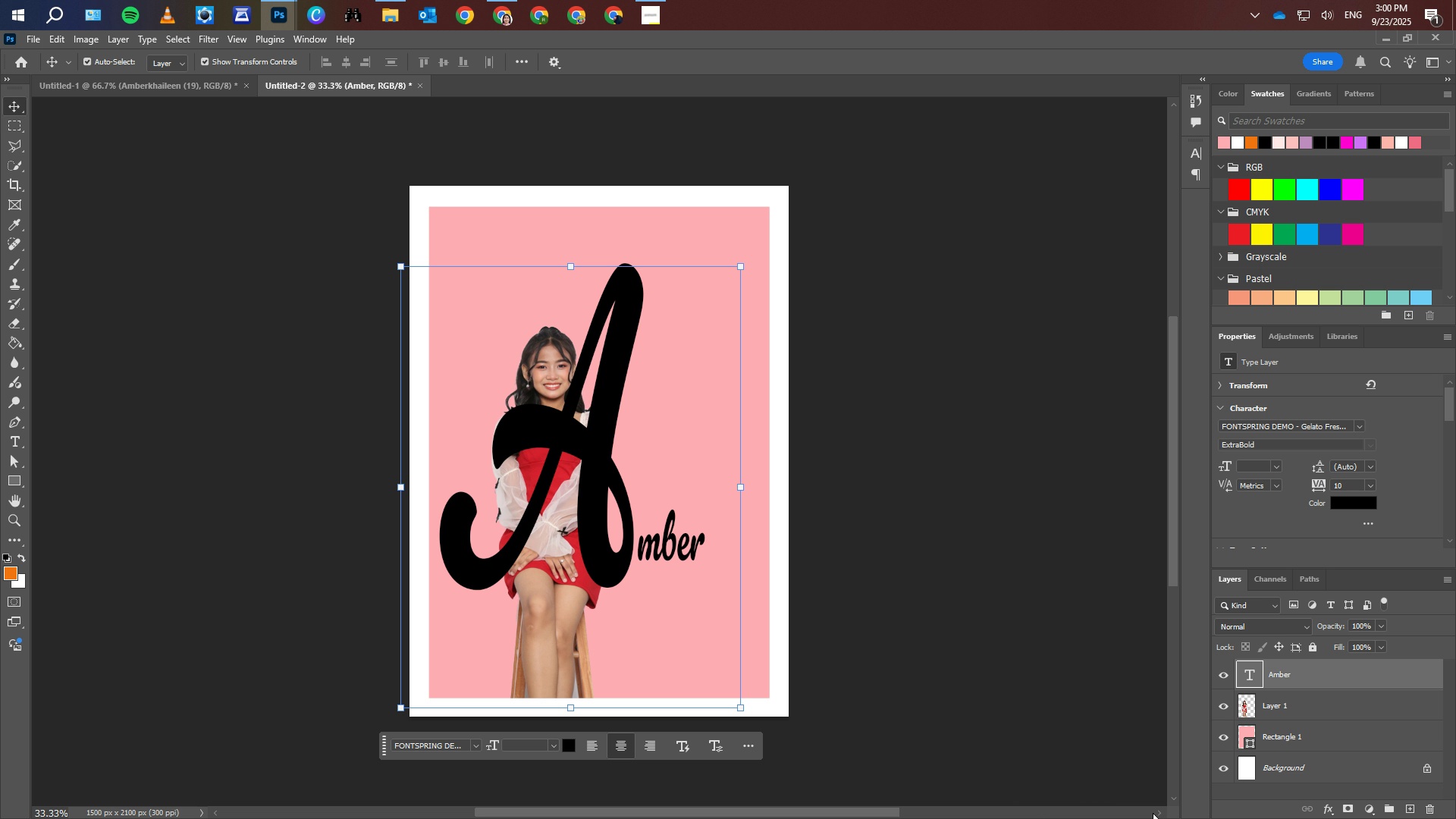 
left_click([1319, 645])
 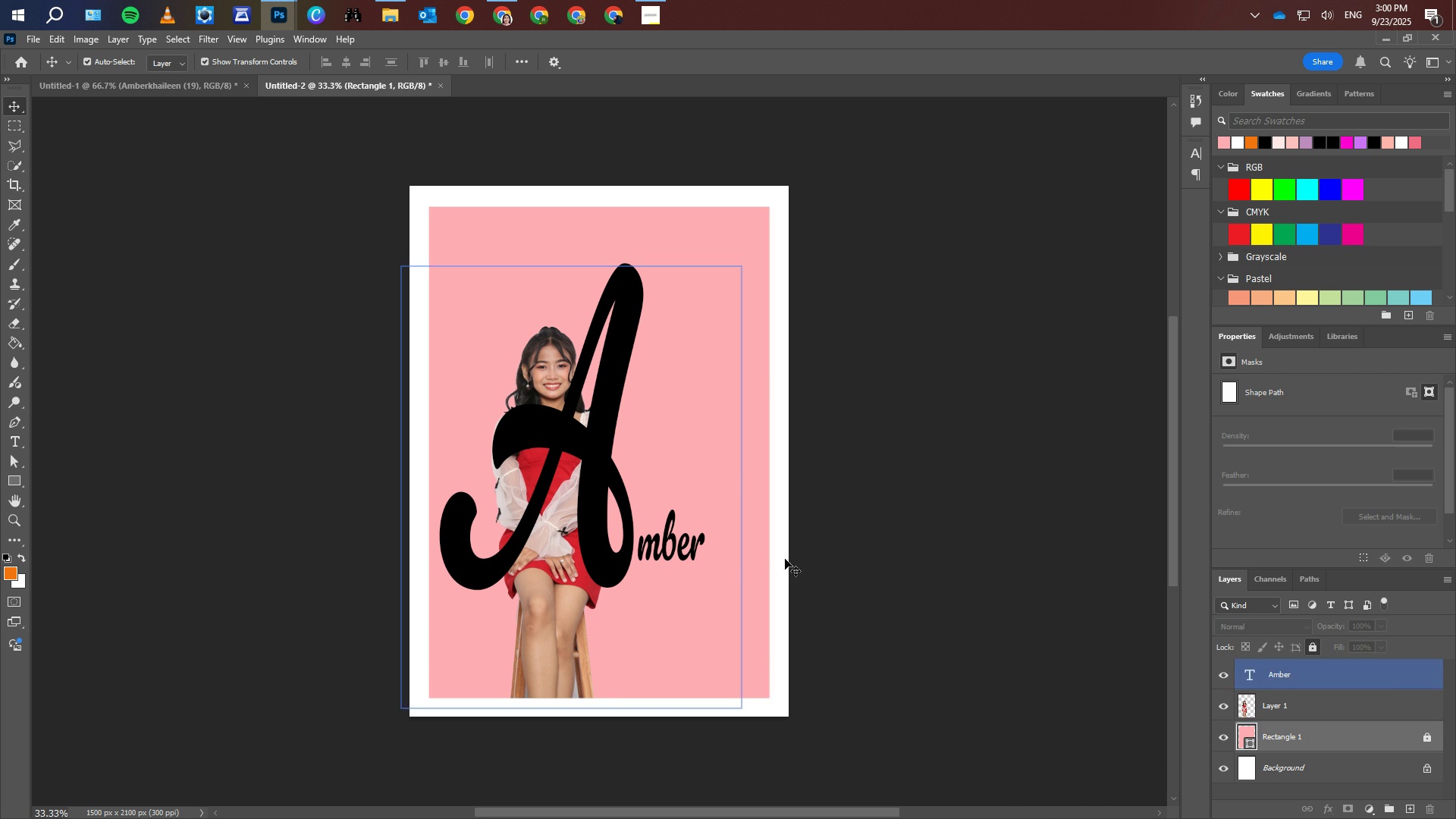 
left_click([1326, 706])
 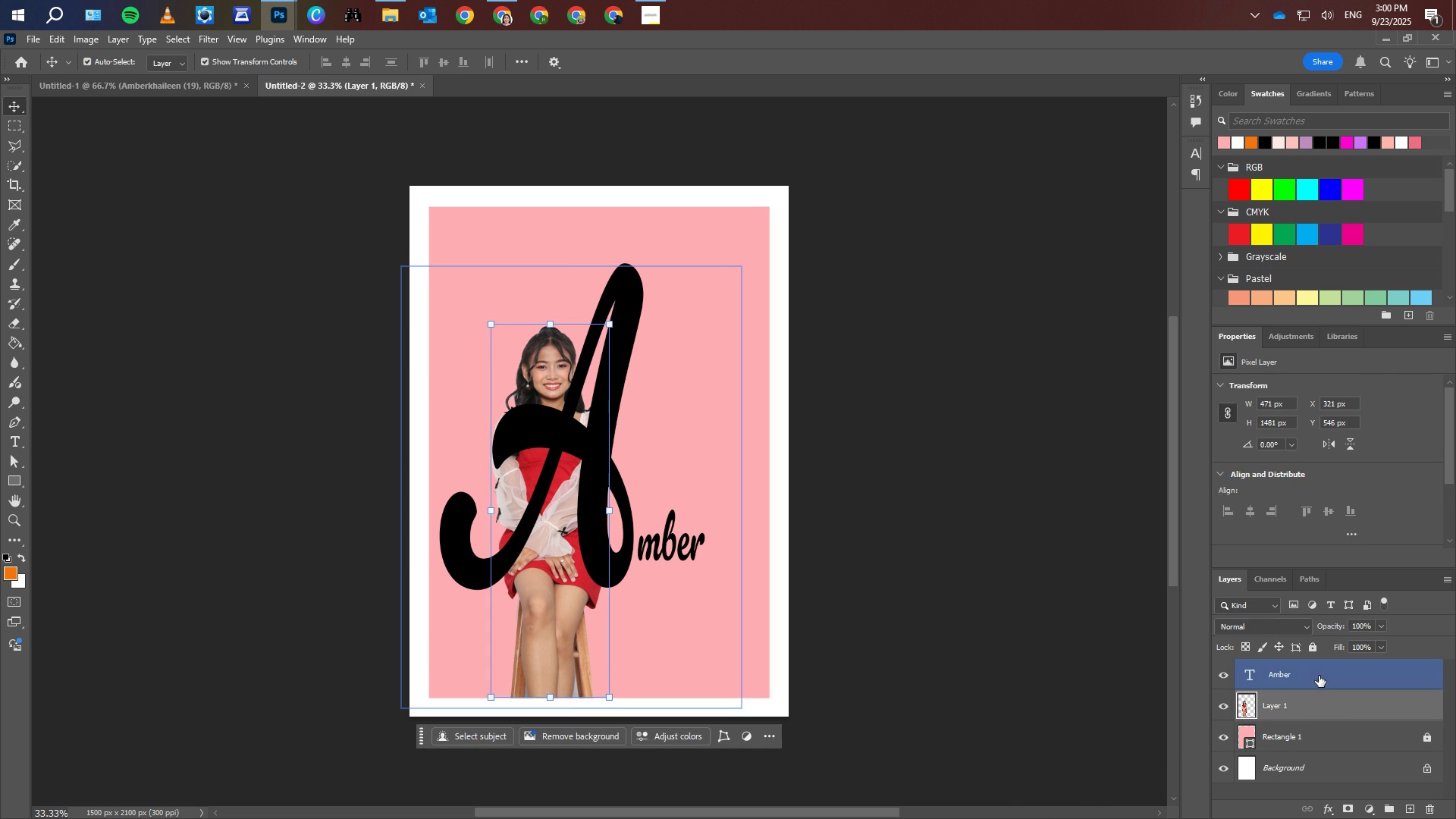 
left_click([1319, 676])
 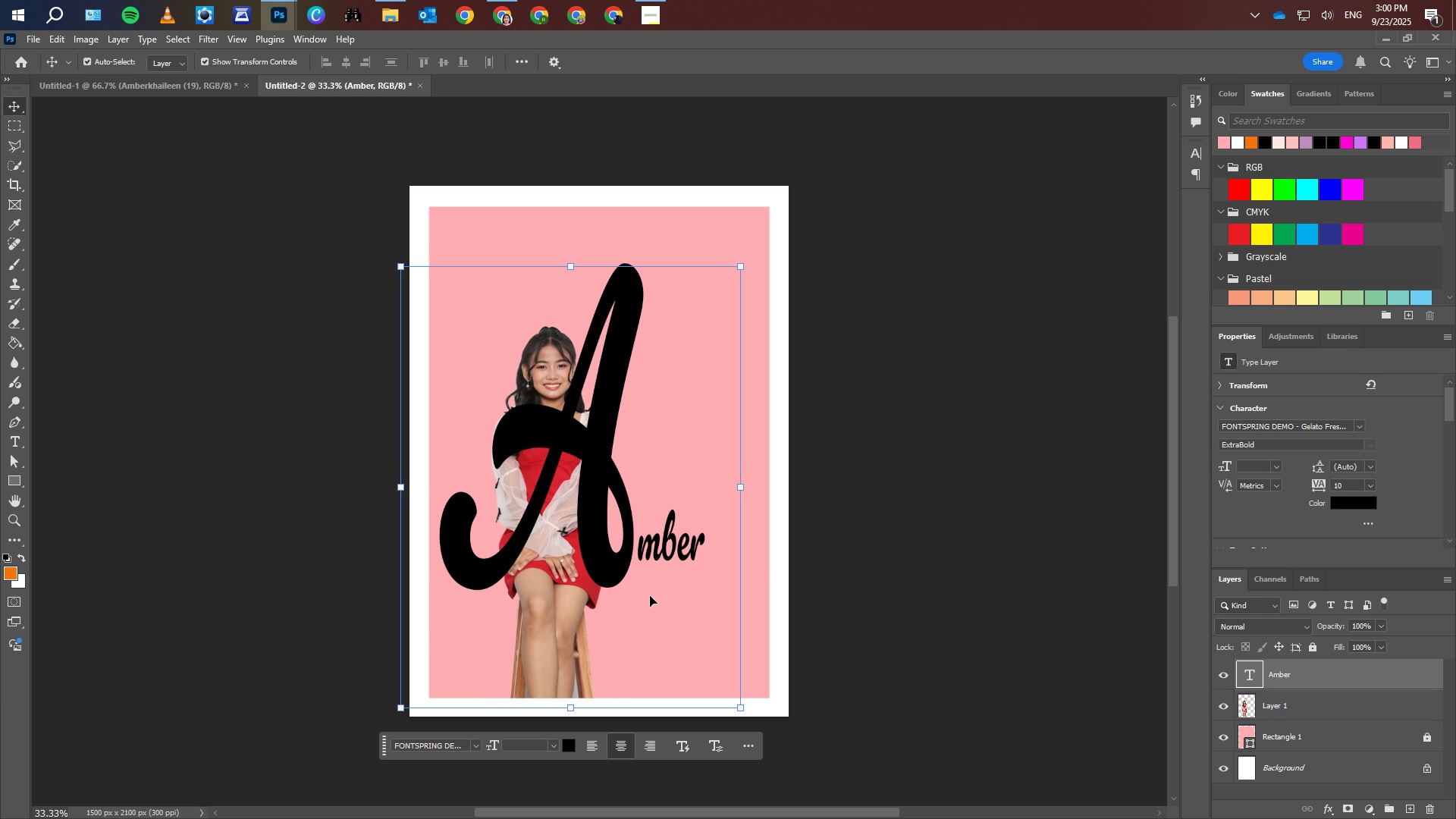 
wait(9.22)
 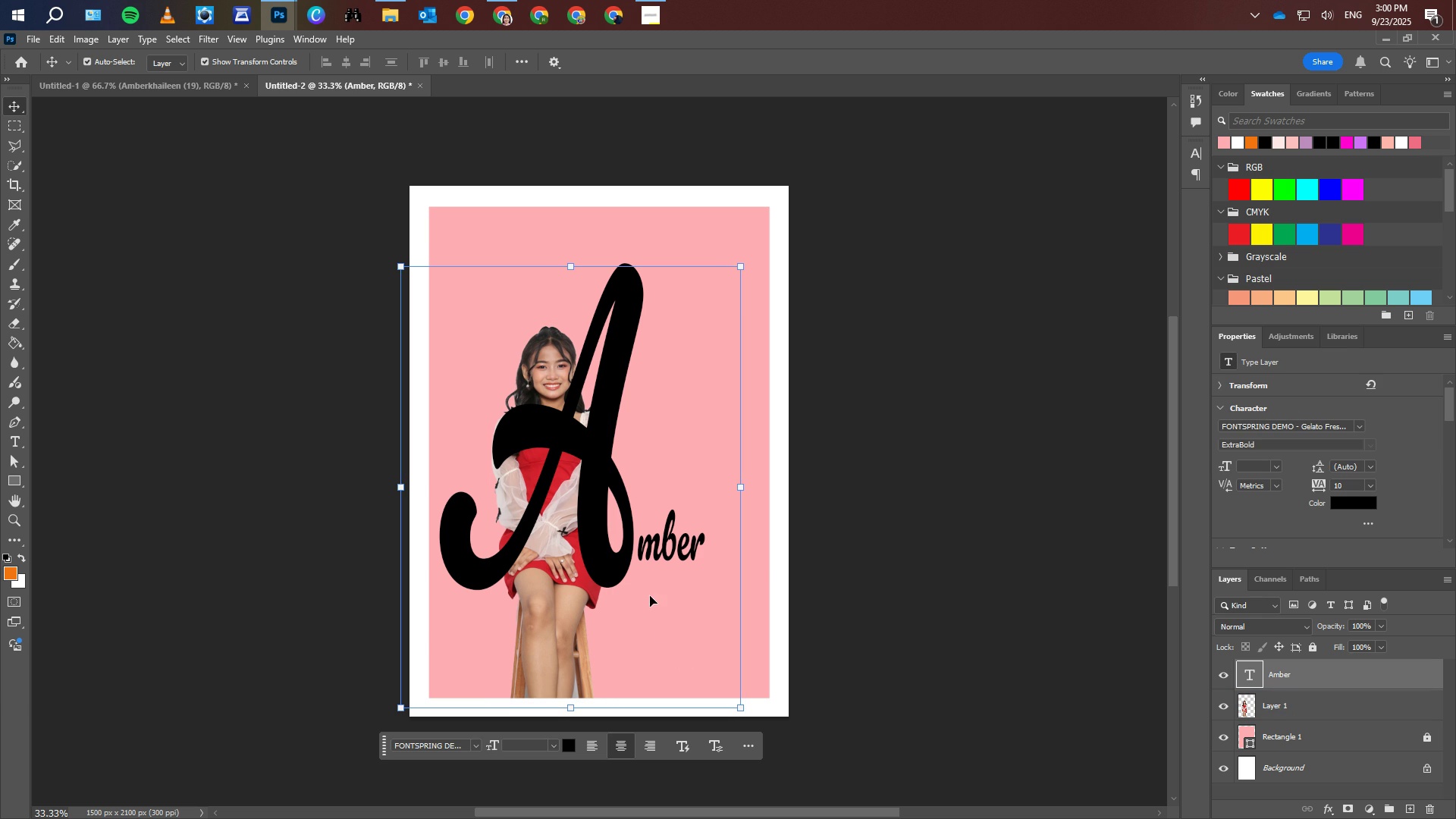 
left_click([669, 549])